 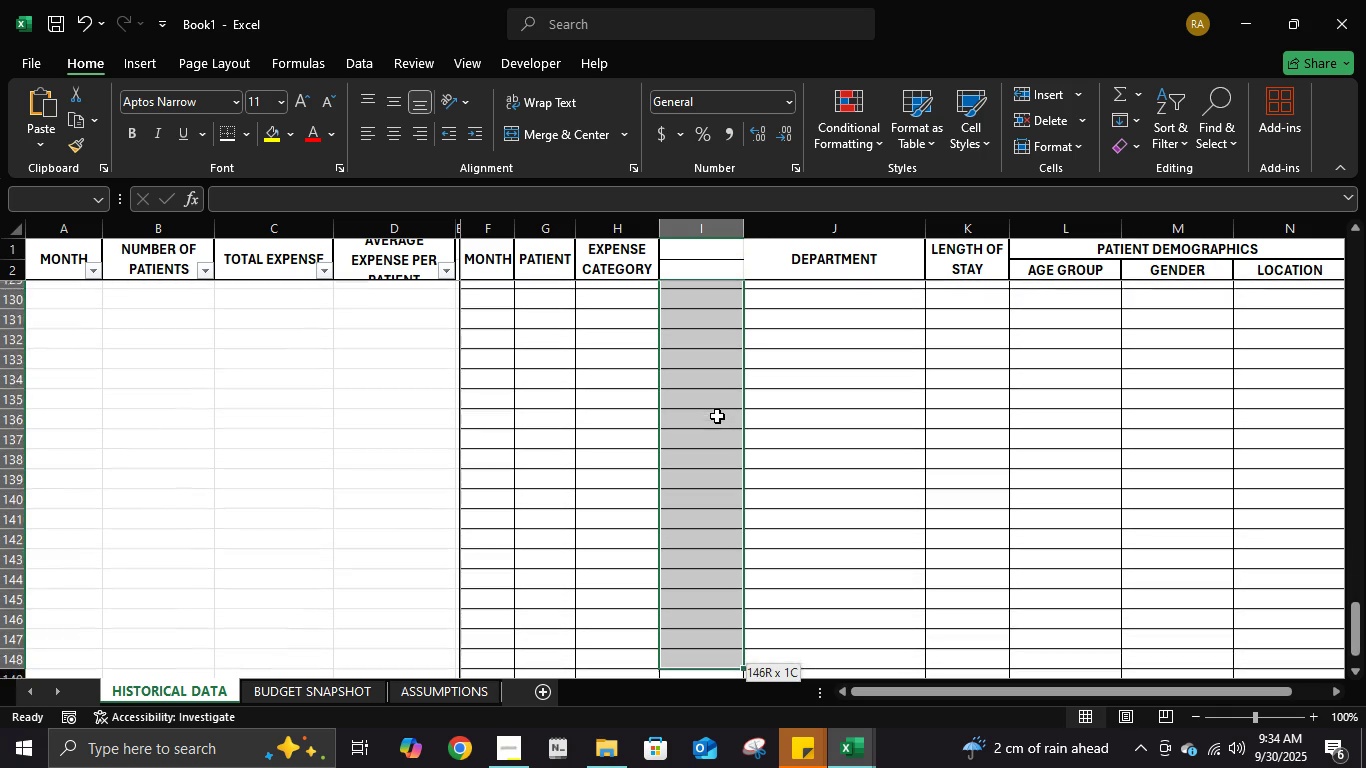 
key(Shift+ArrowDown)
 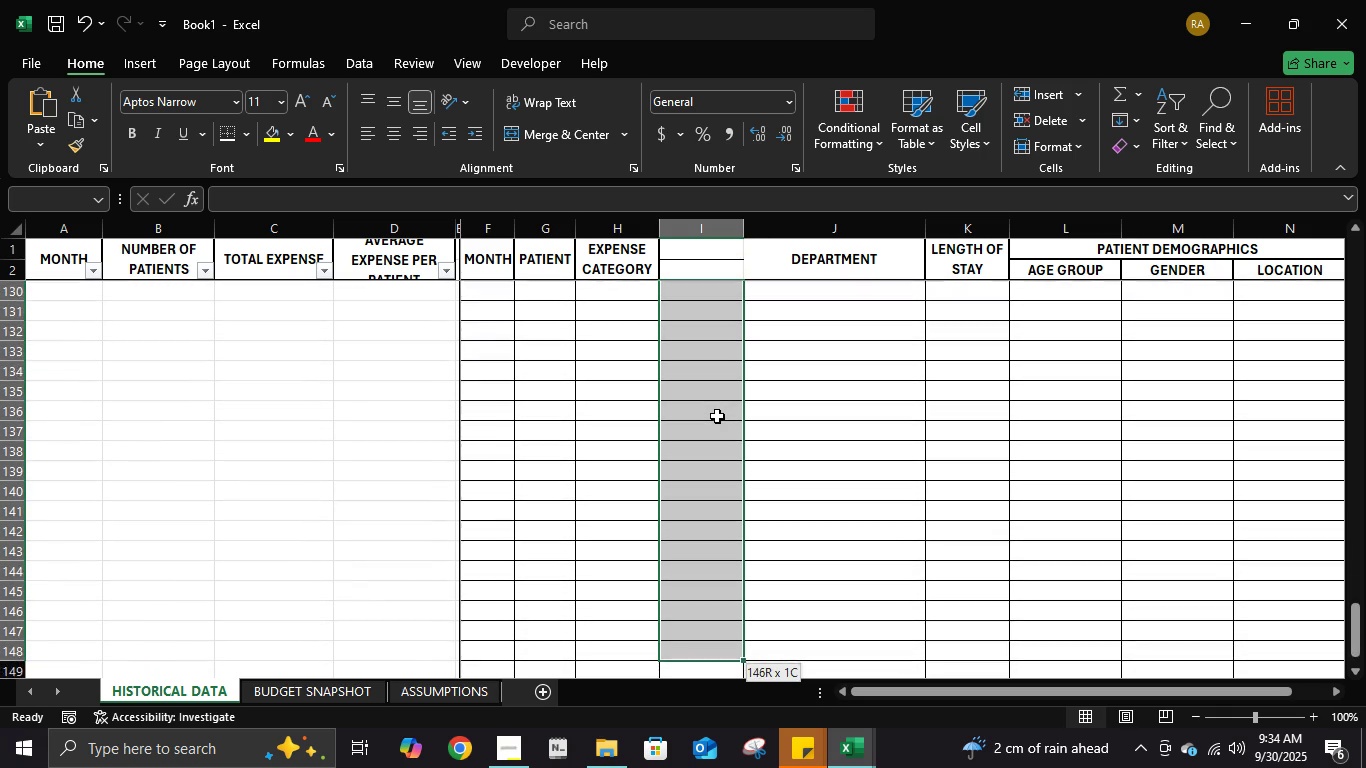 
key(Shift+ArrowDown)
 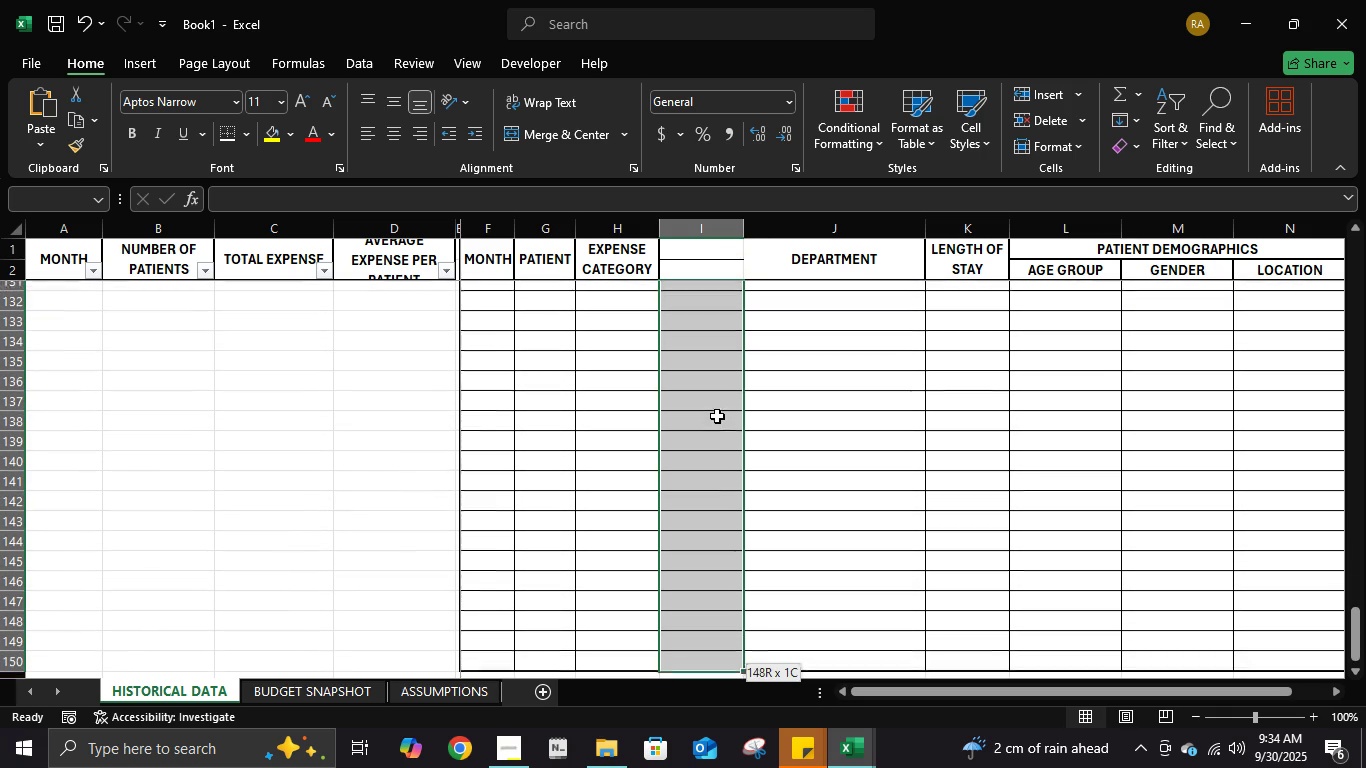 
key(Shift+ArrowDown)
 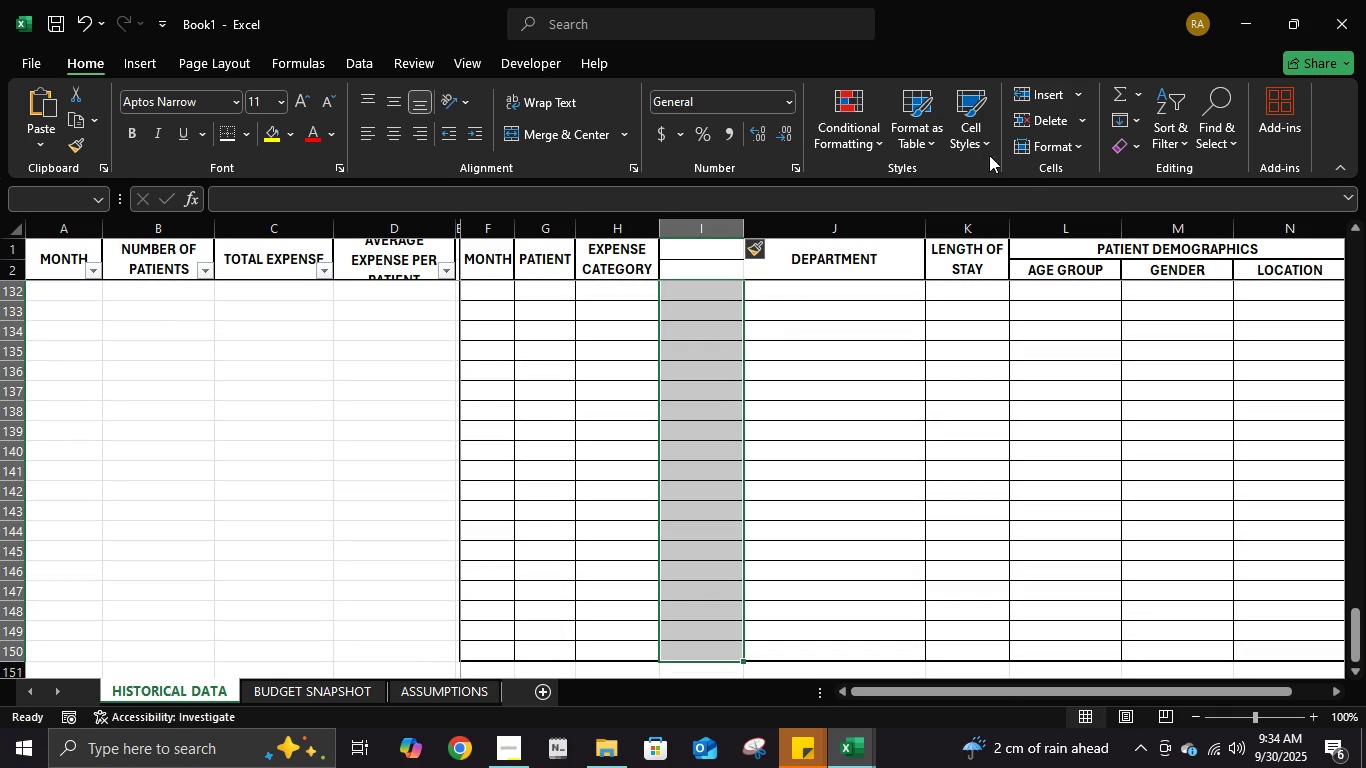 
left_click([1039, 155])
 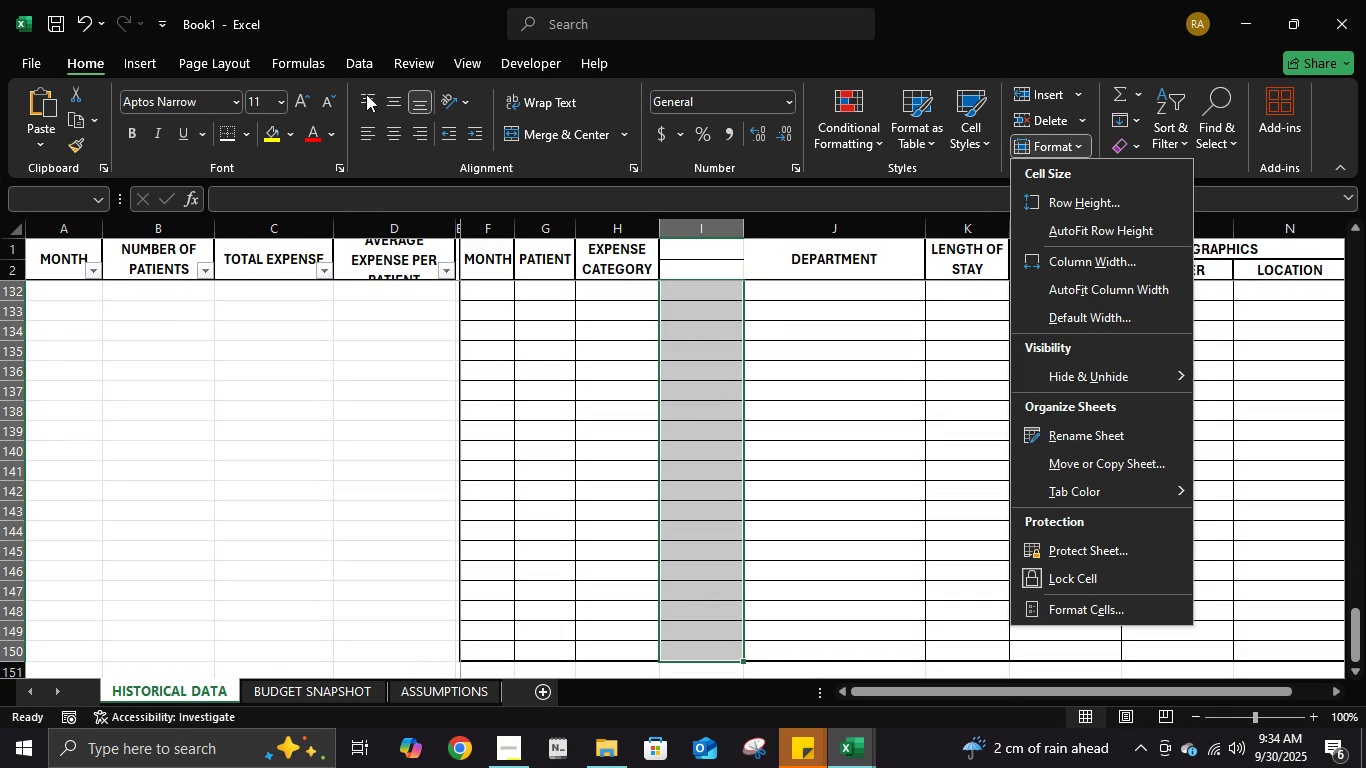 
left_click([364, 60])
 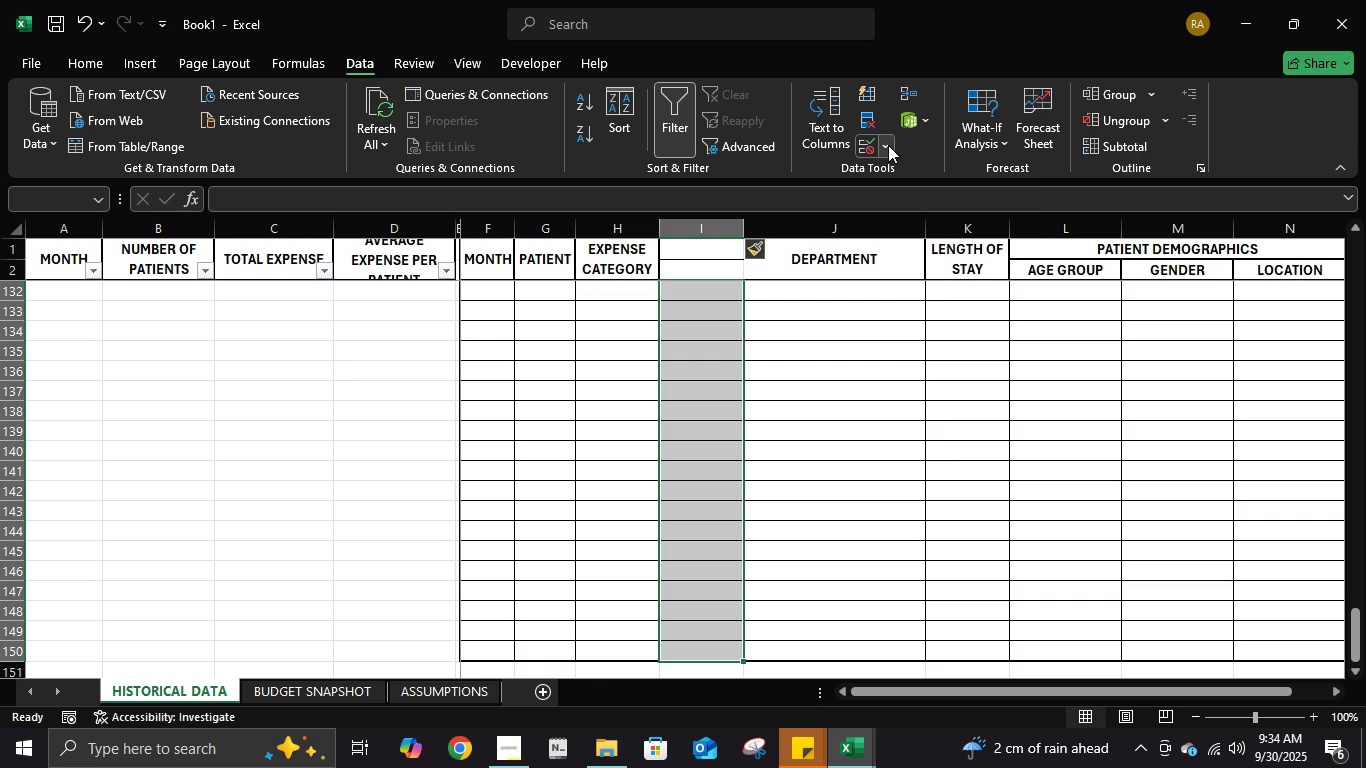 
left_click([882, 143])
 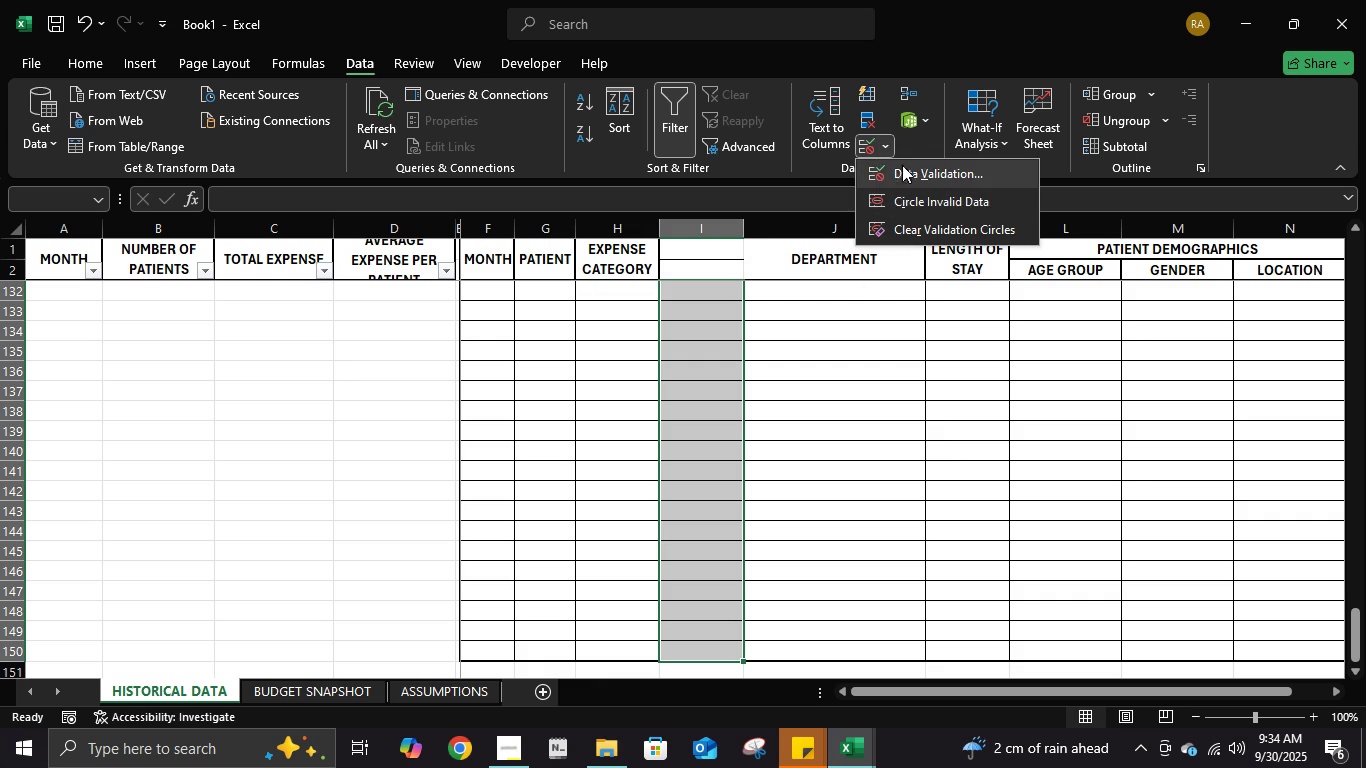 
left_click([902, 165])
 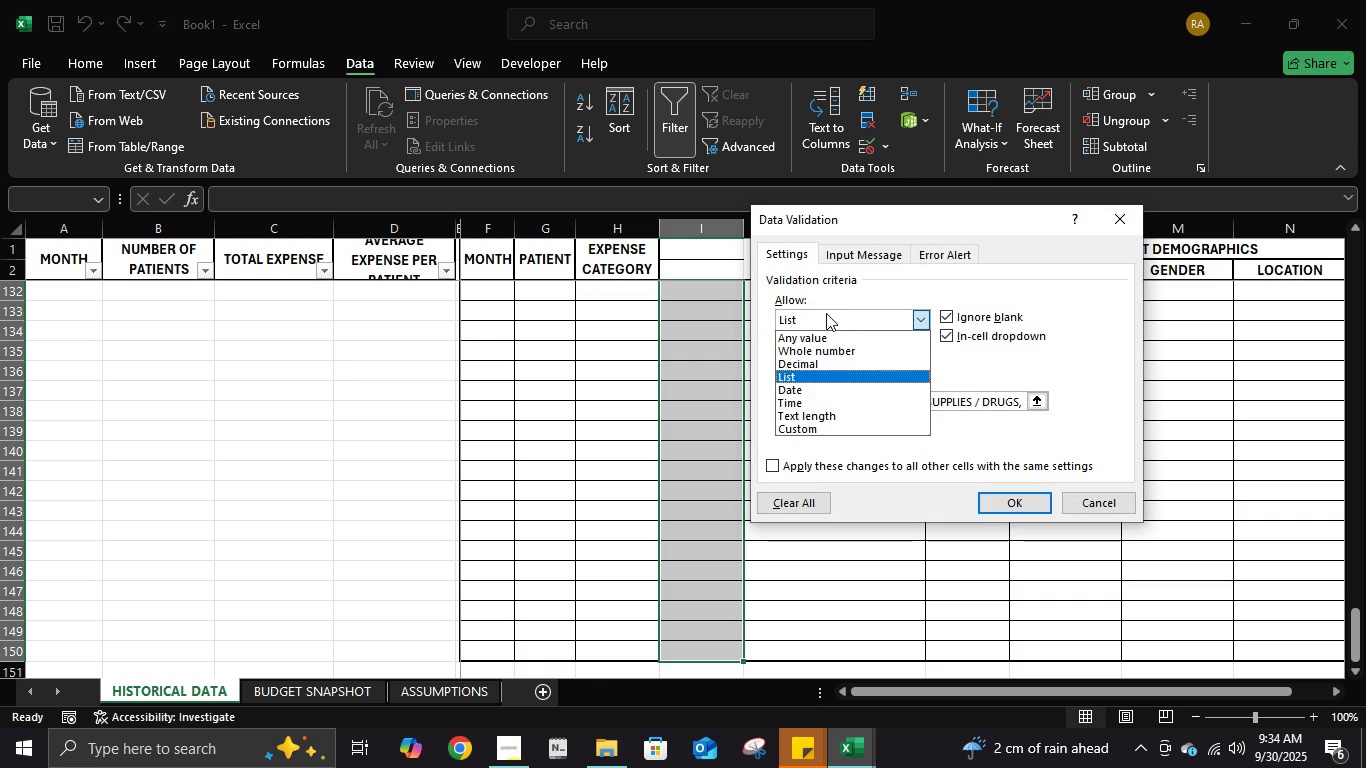 
left_click([826, 313])
 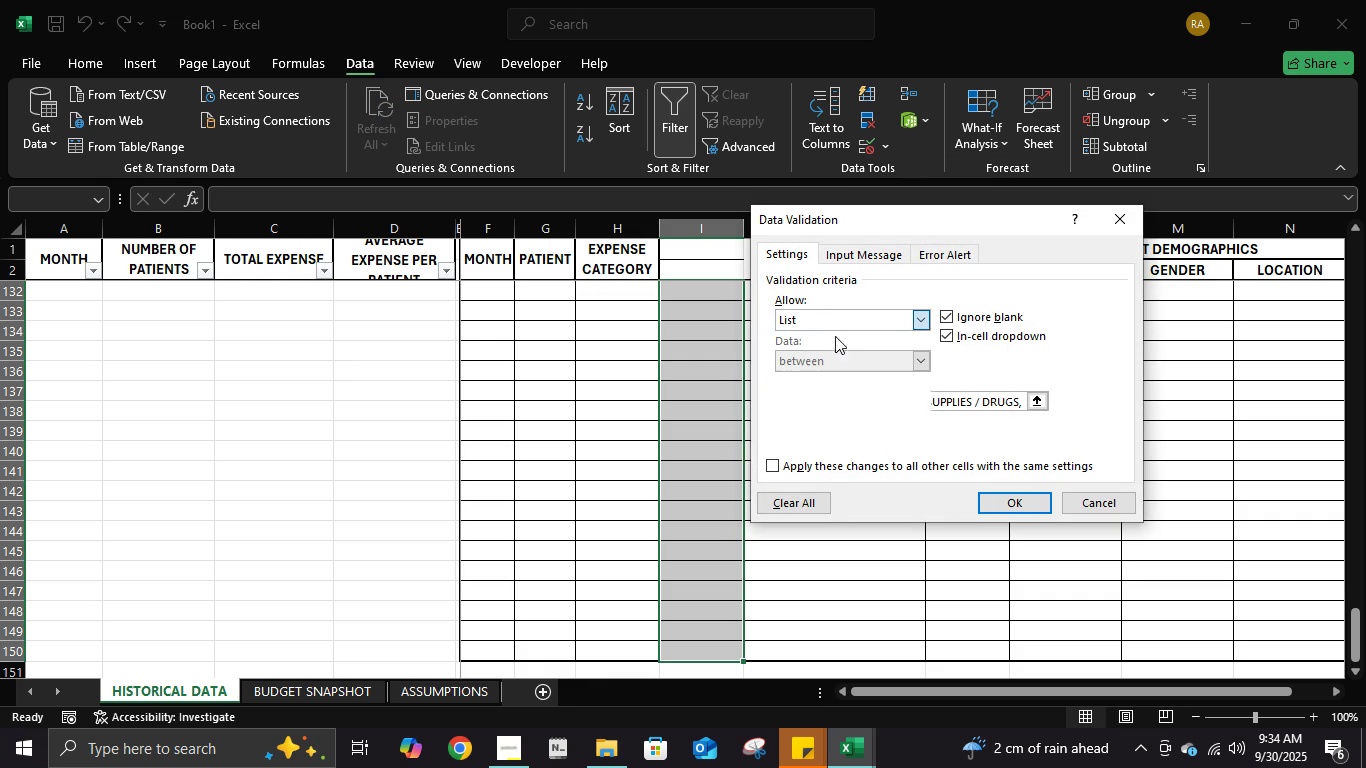 
left_click([835, 336])
 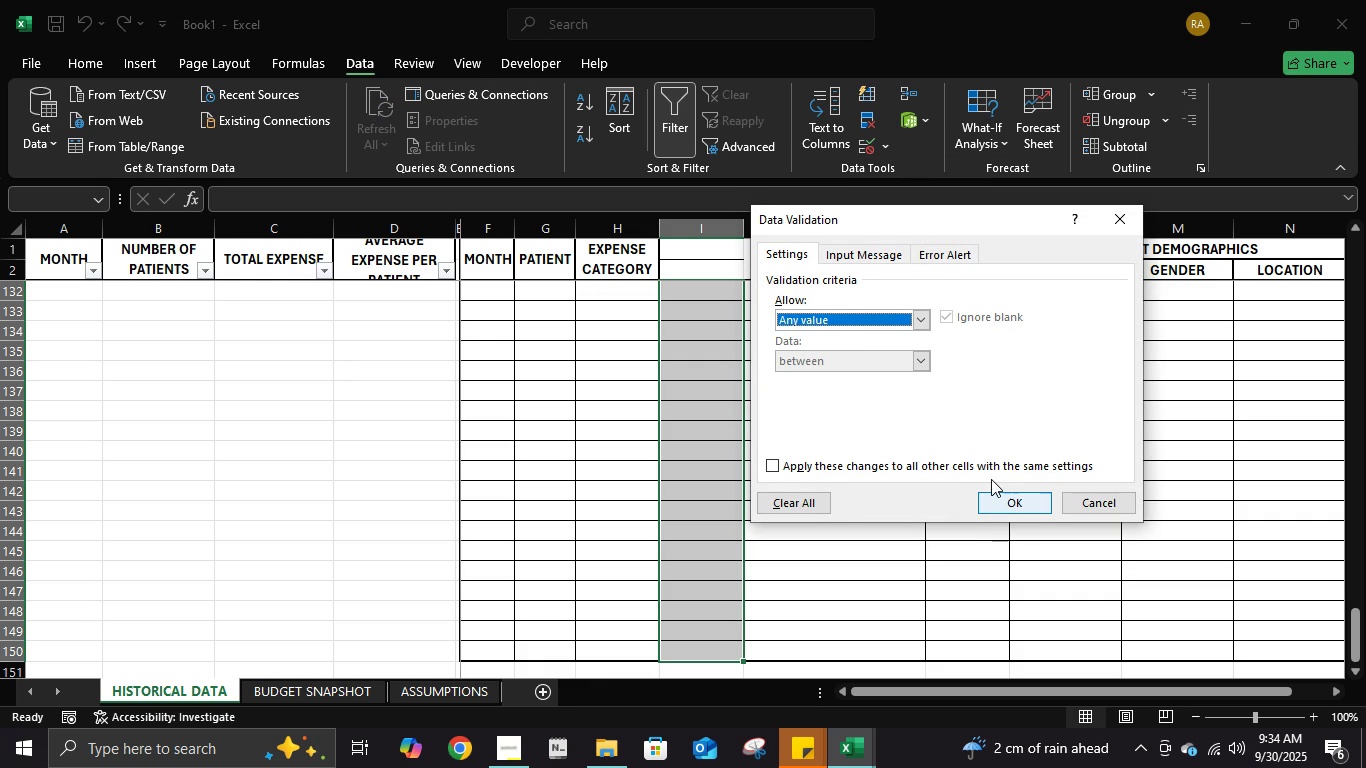 
left_click([916, 317])
 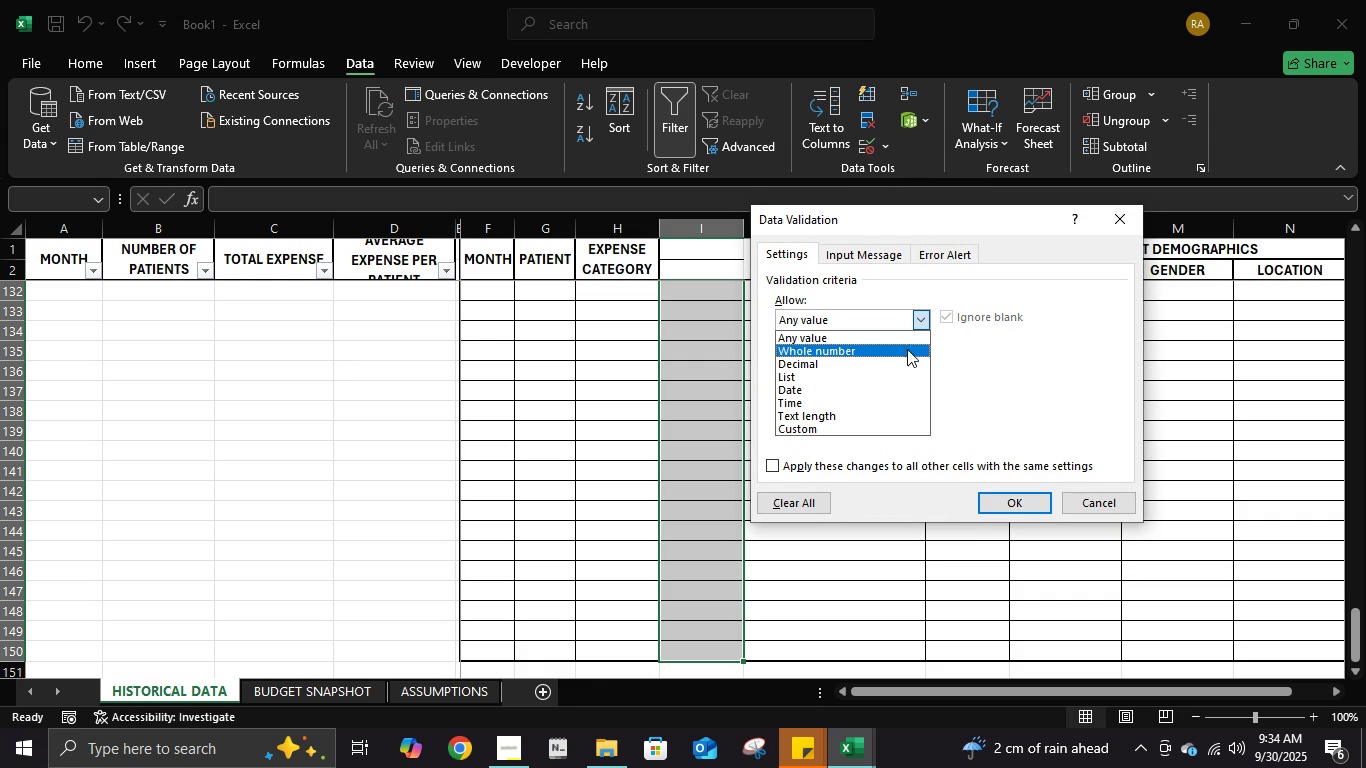 
mouse_move([912, 327])
 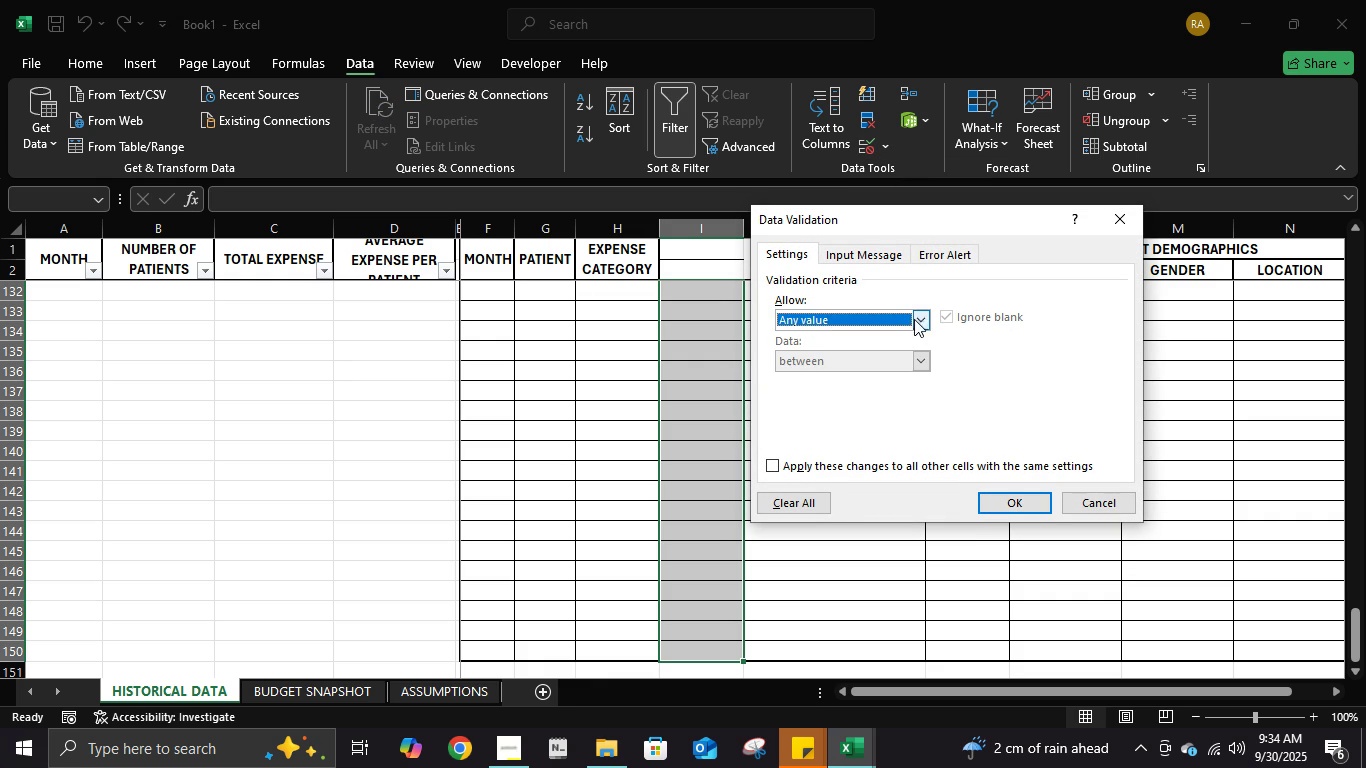 
left_click([914, 319])
 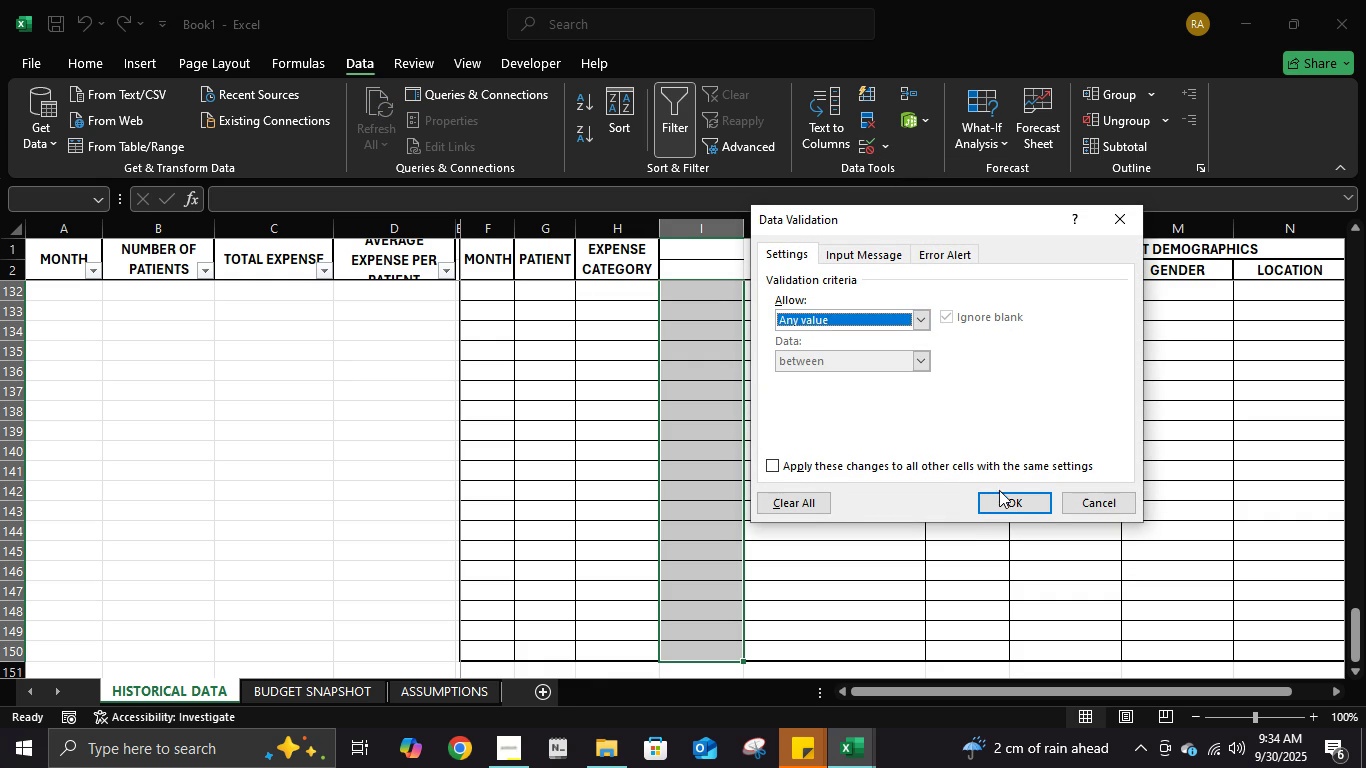 
left_click([999, 487])
 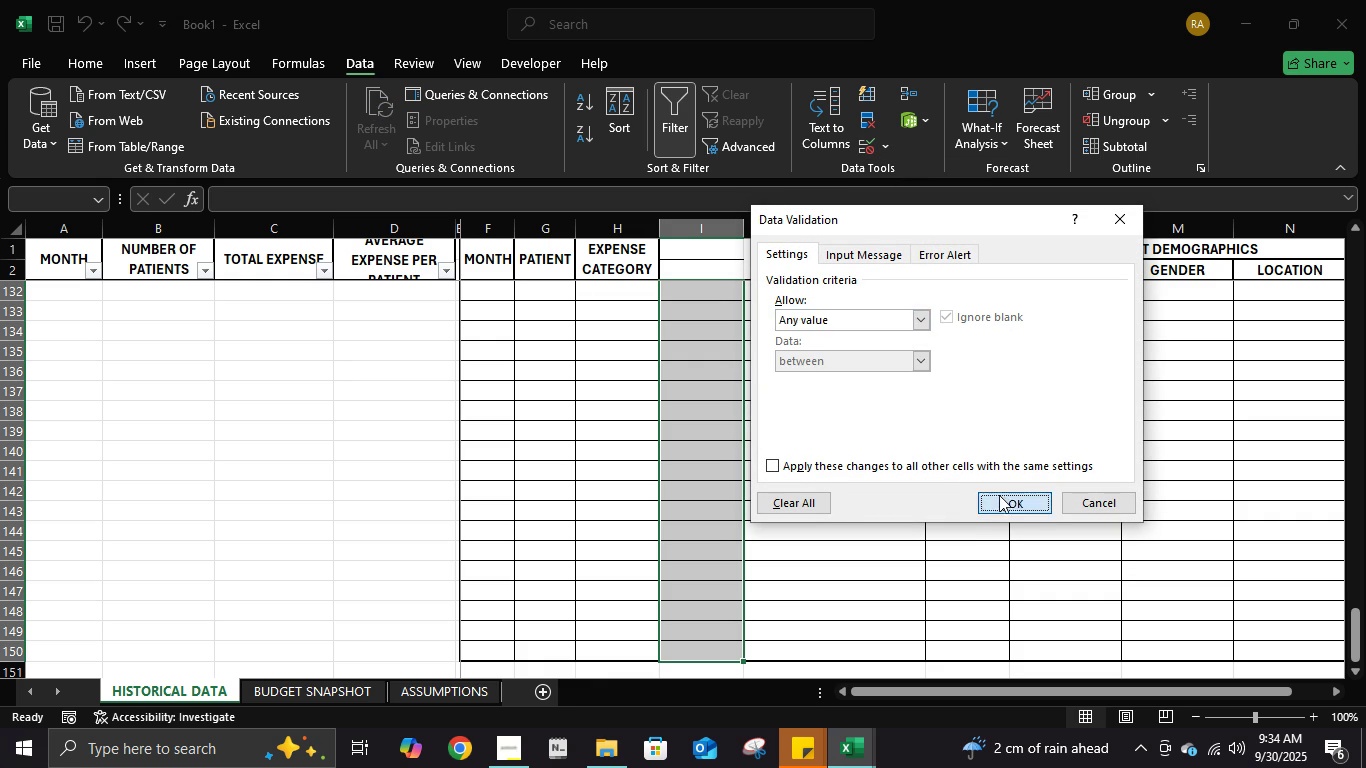 
left_click([999, 495])
 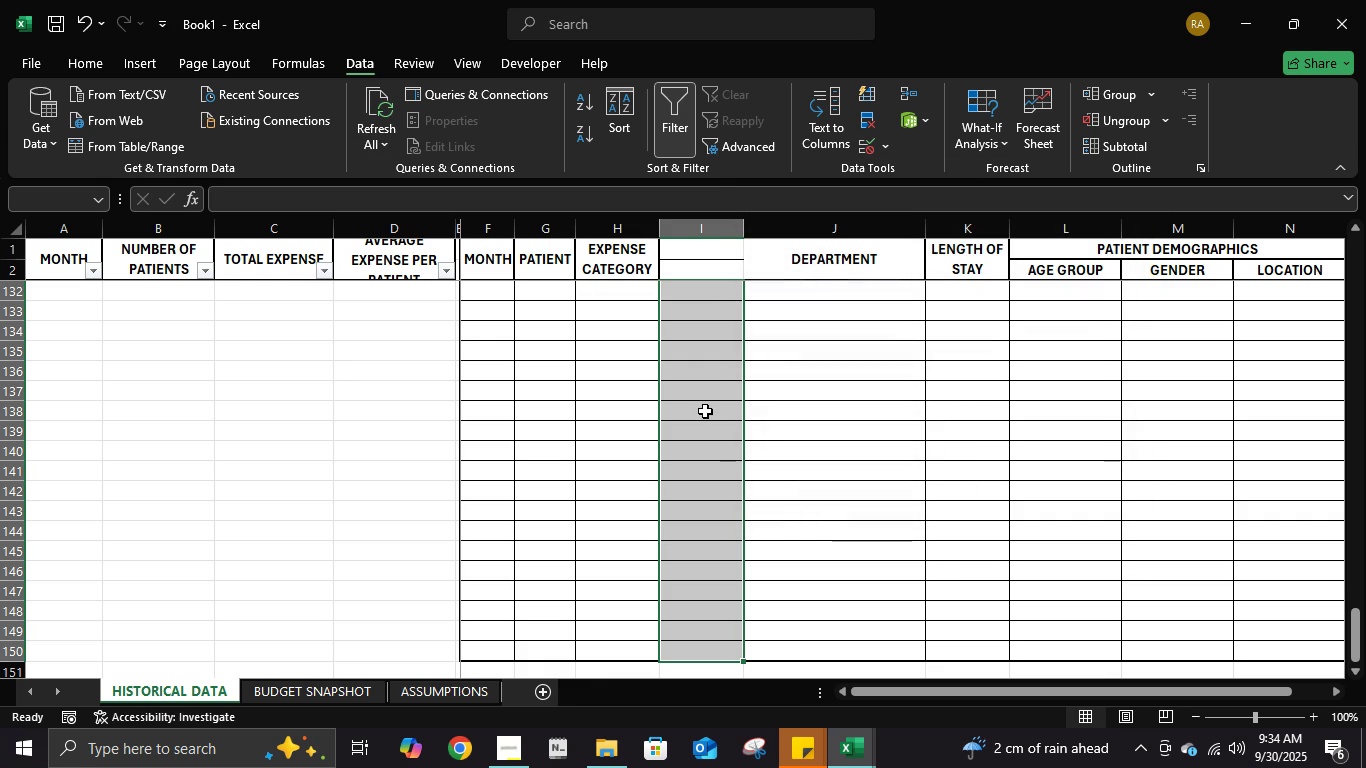 
scroll: coordinate [703, 409], scroll_direction: up, amount: 15.0
 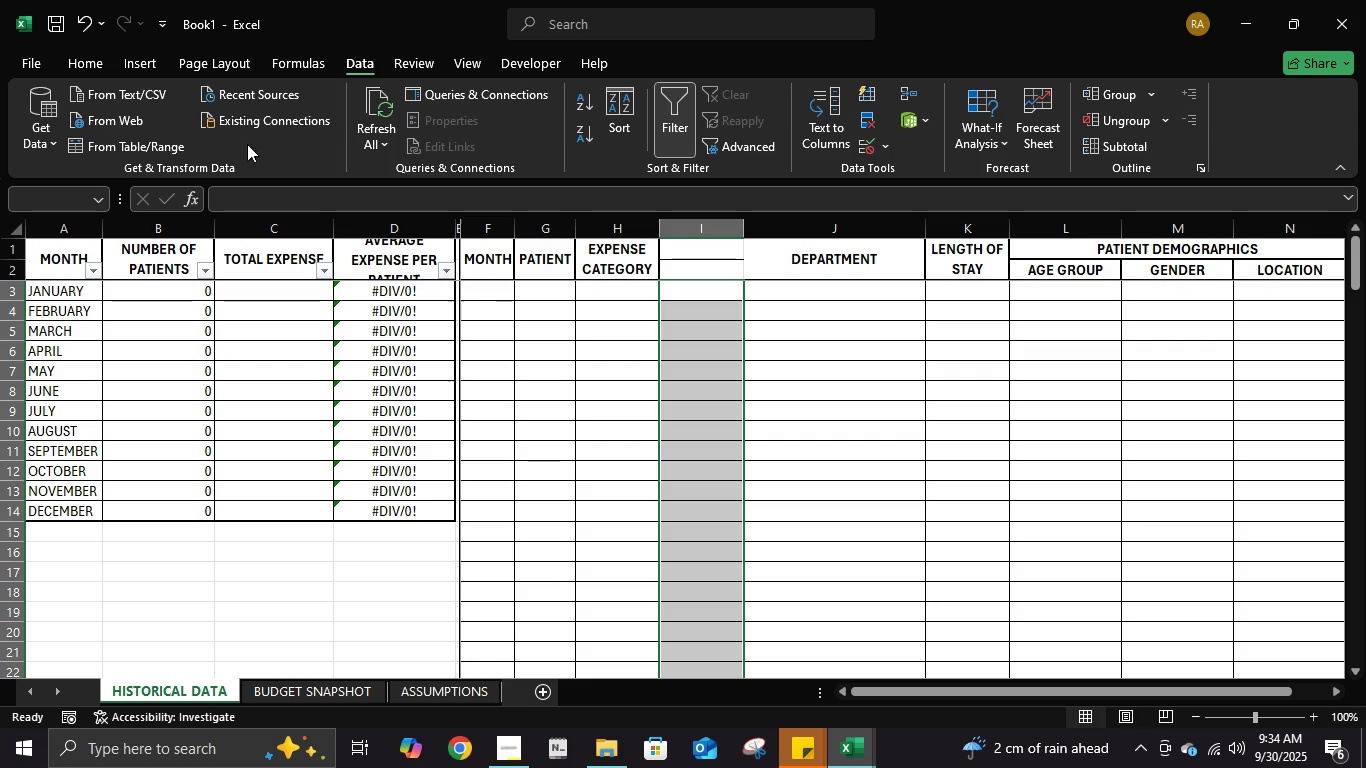 
left_click([103, 64])
 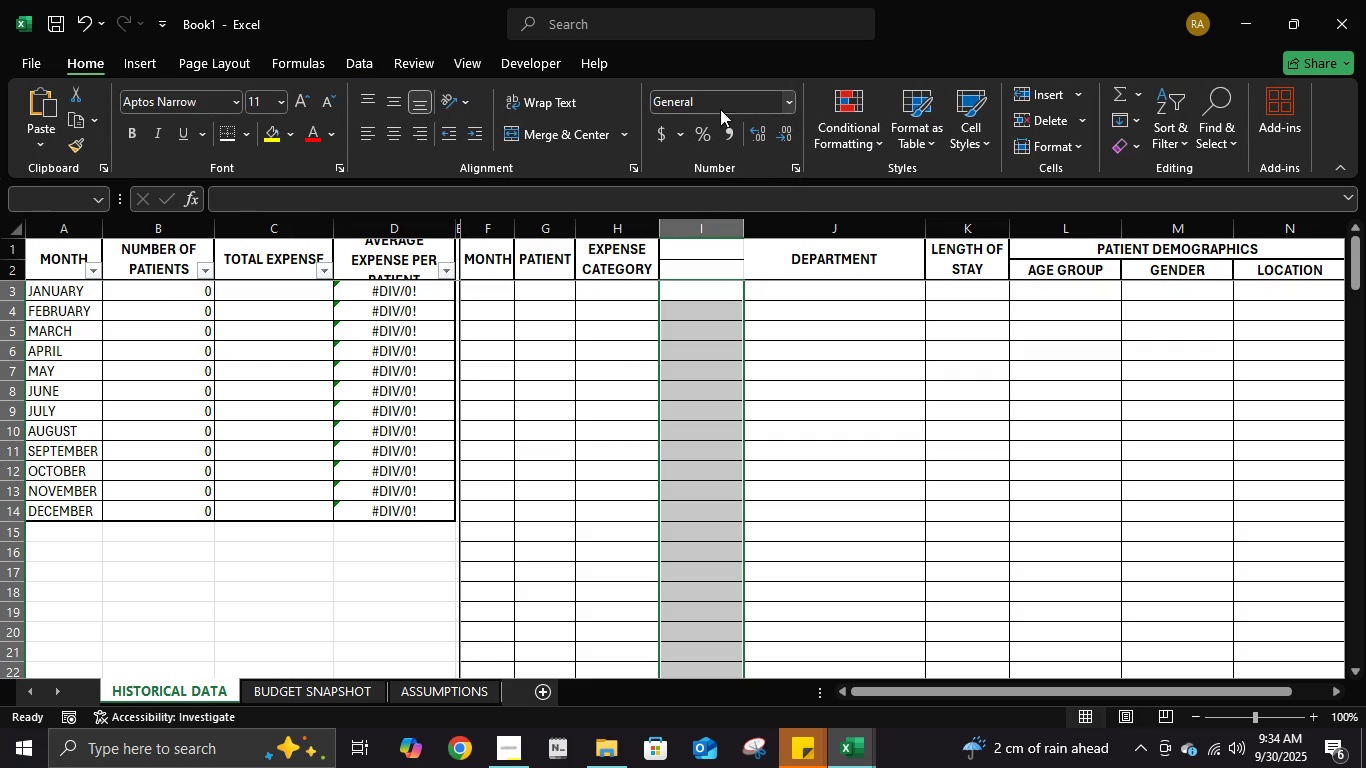 
left_click([719, 108])
 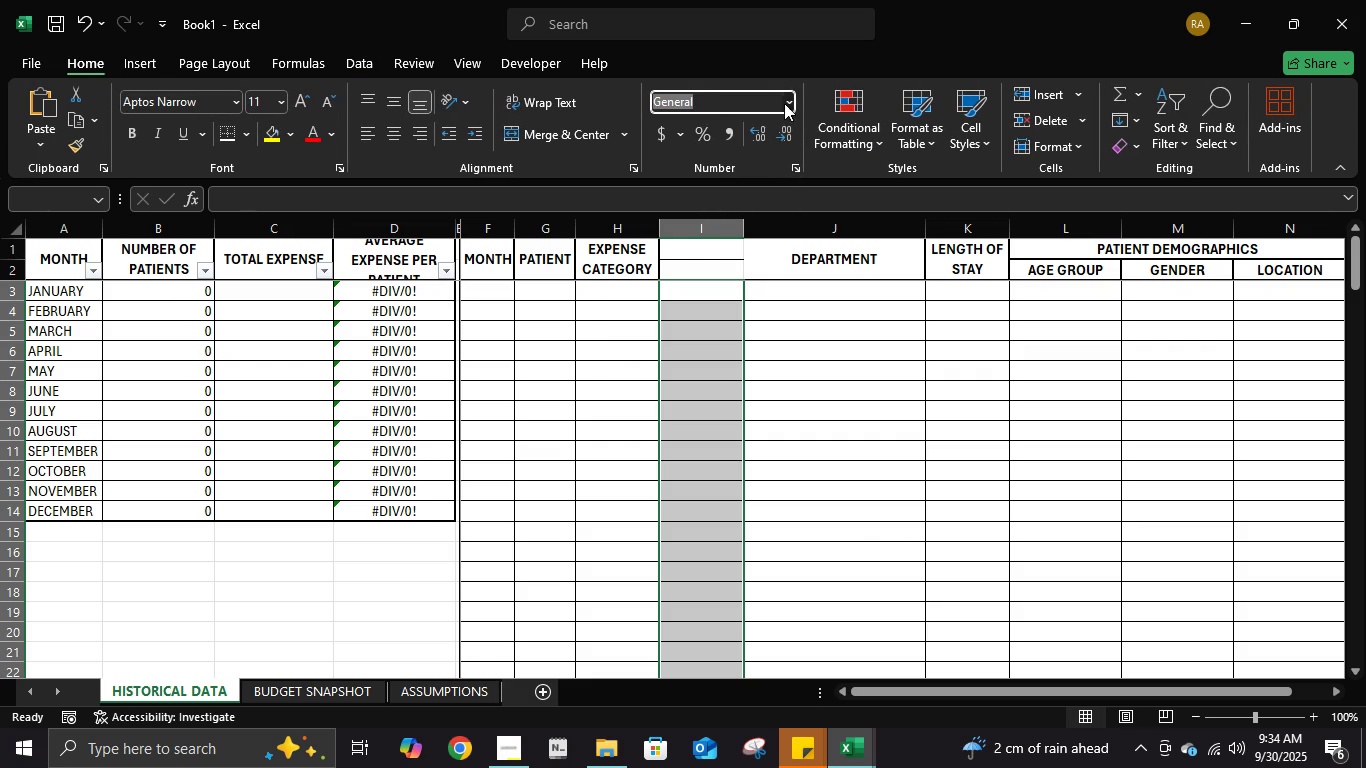 
left_click([784, 103])
 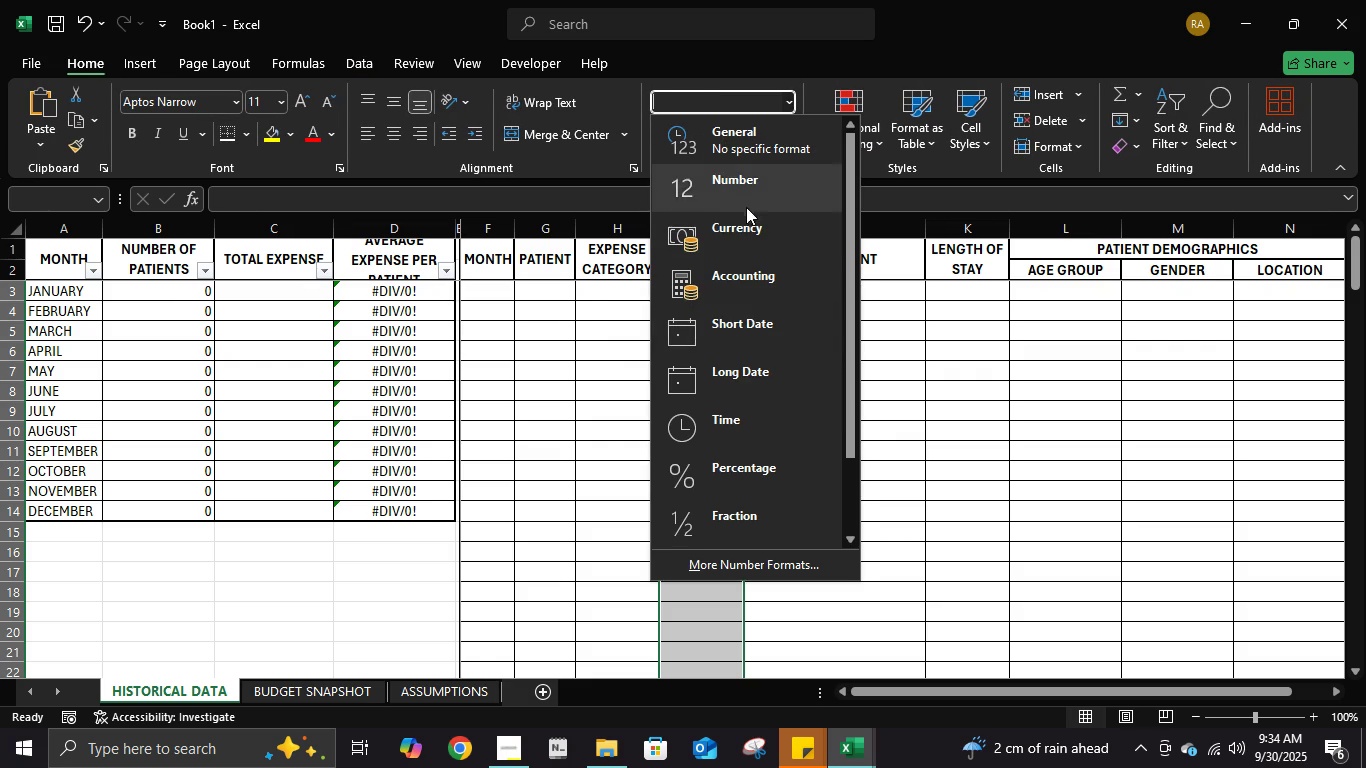 
left_click([742, 196])
 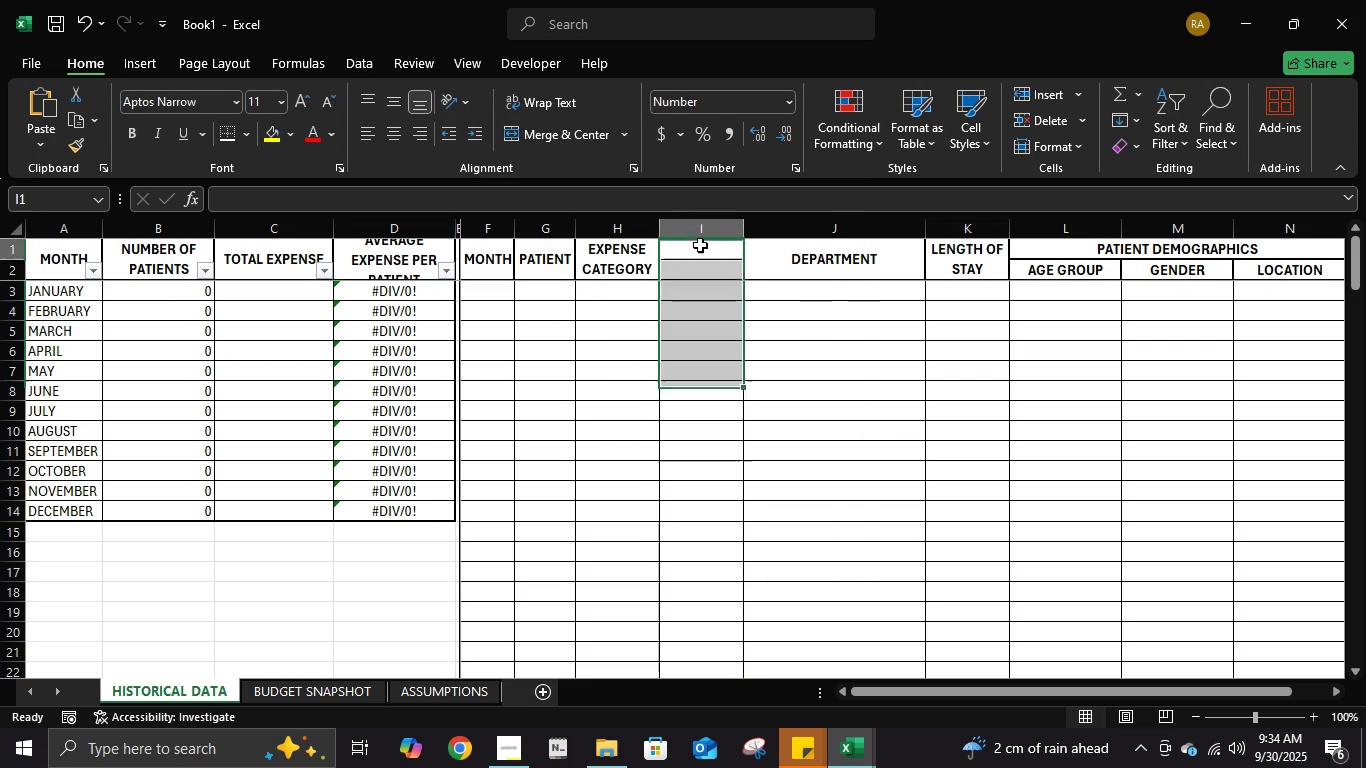 
left_click([700, 245])